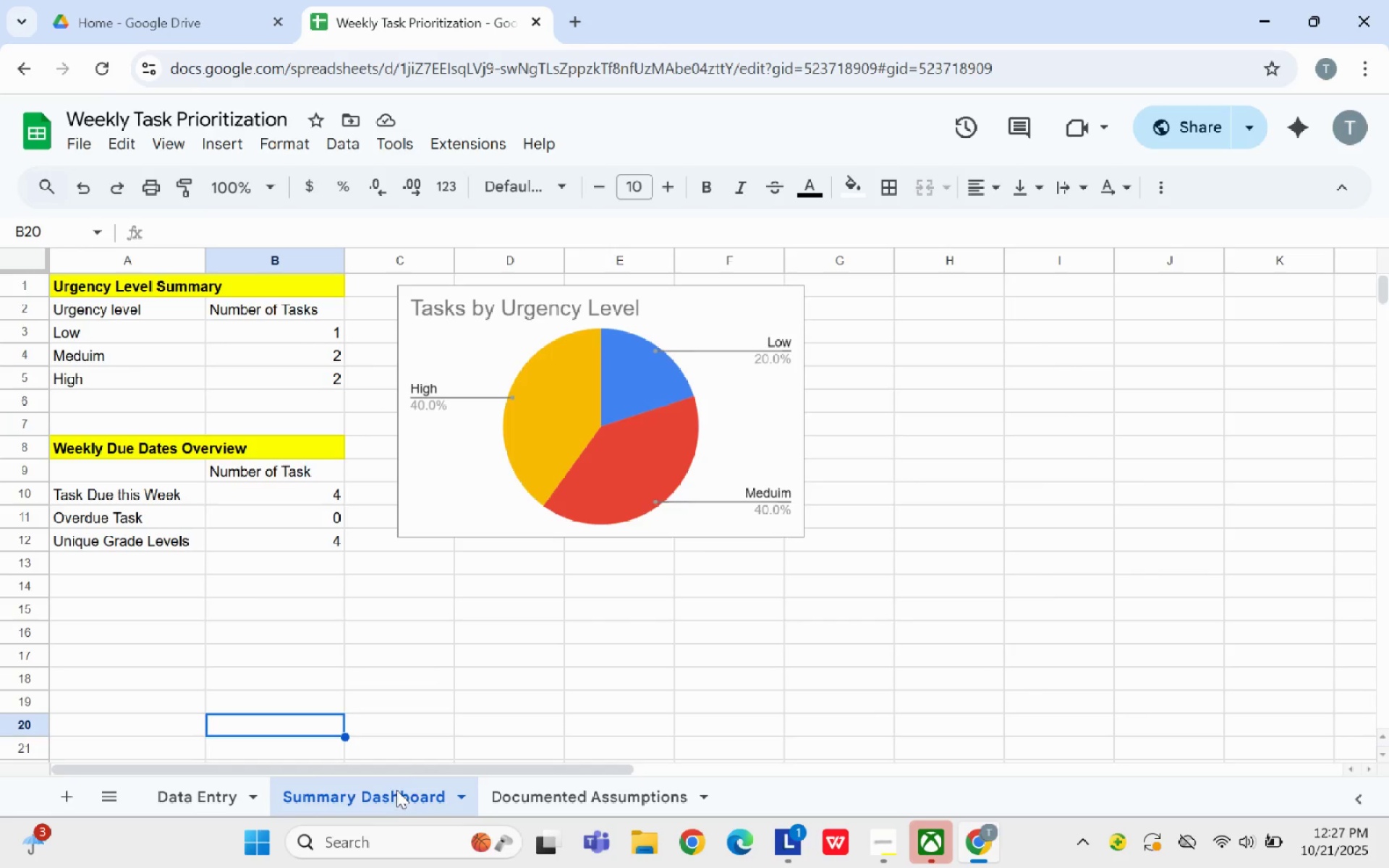 
left_click([211, 548])
 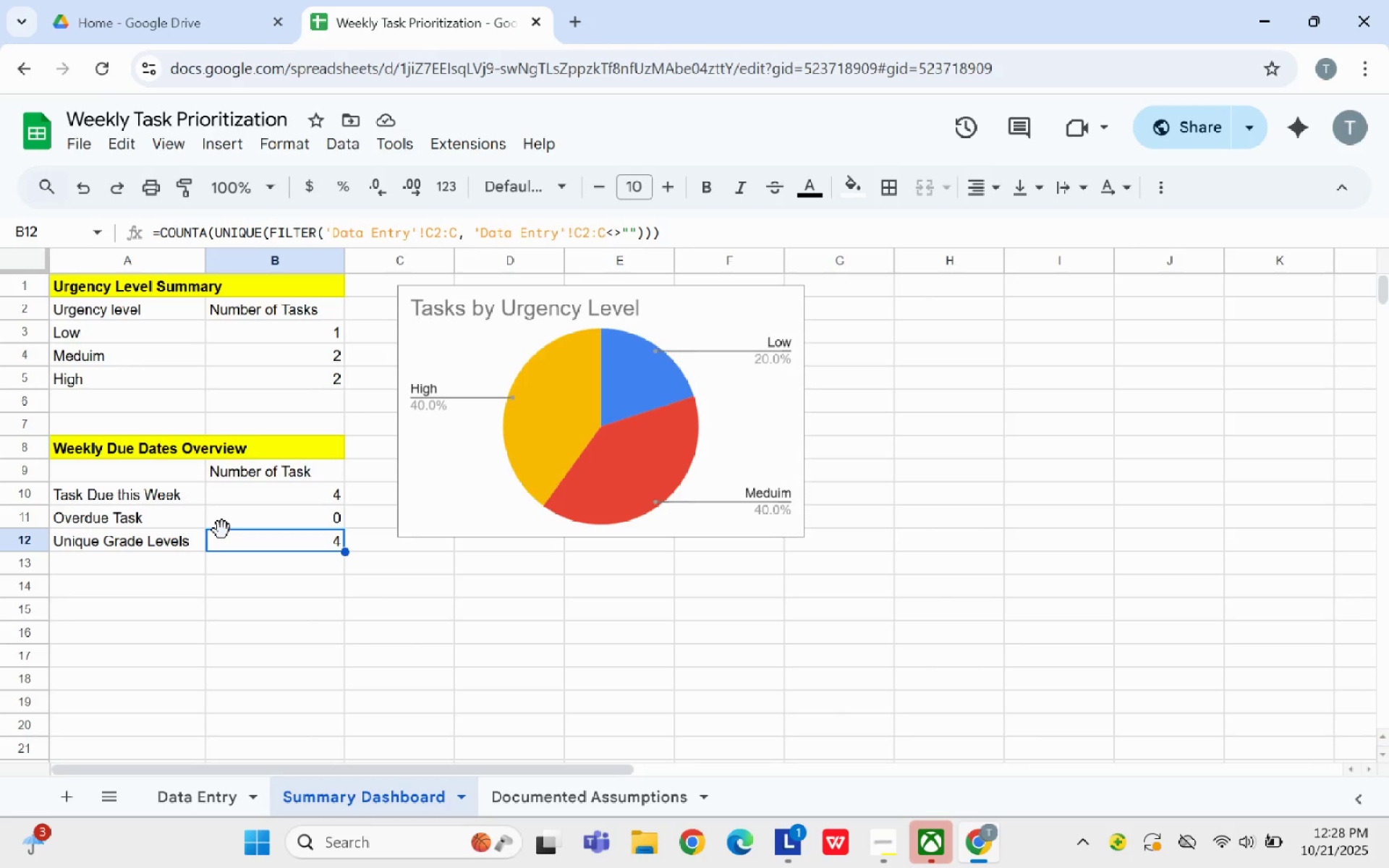 
wait(26.74)
 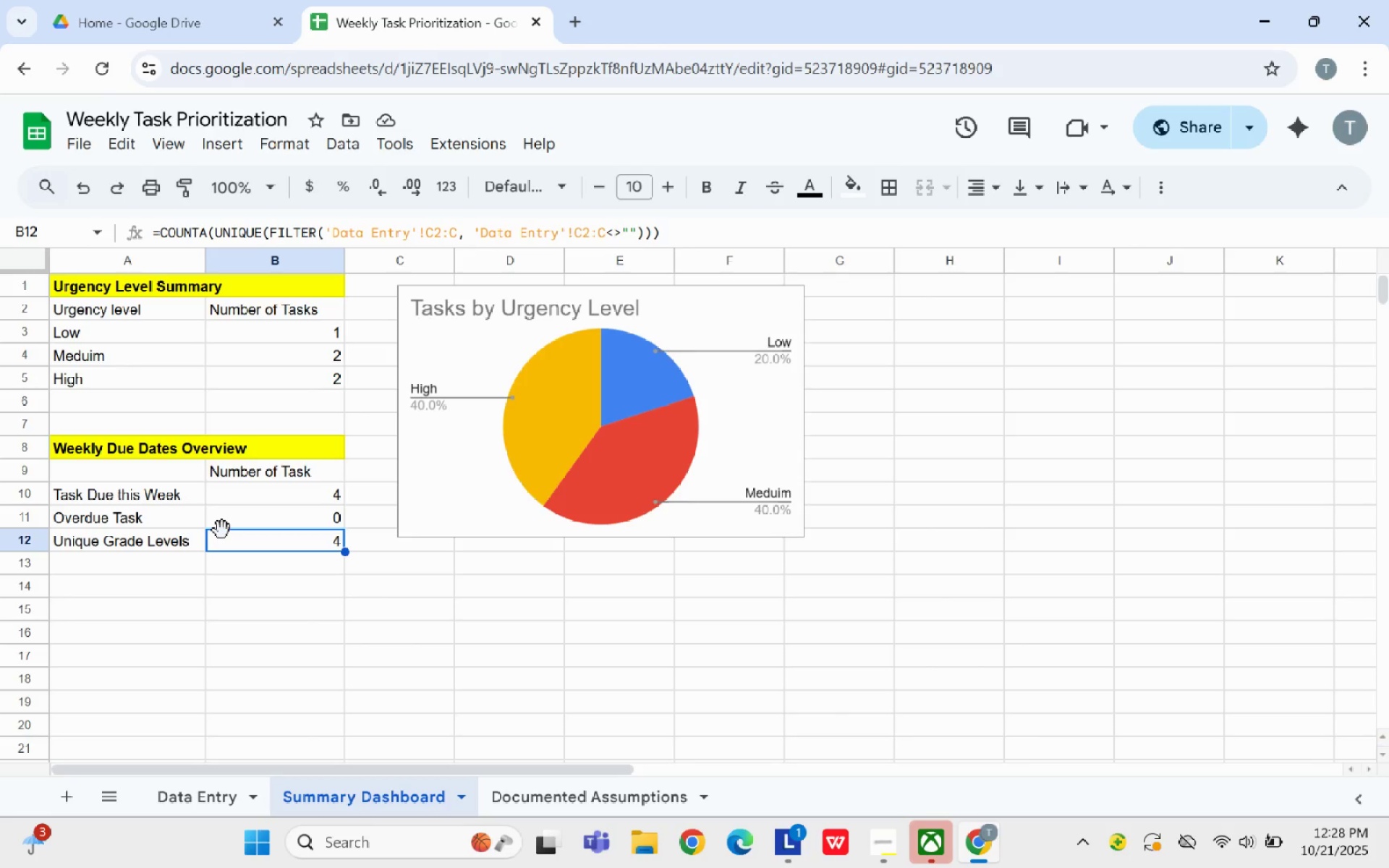 
left_click([396, 599])
 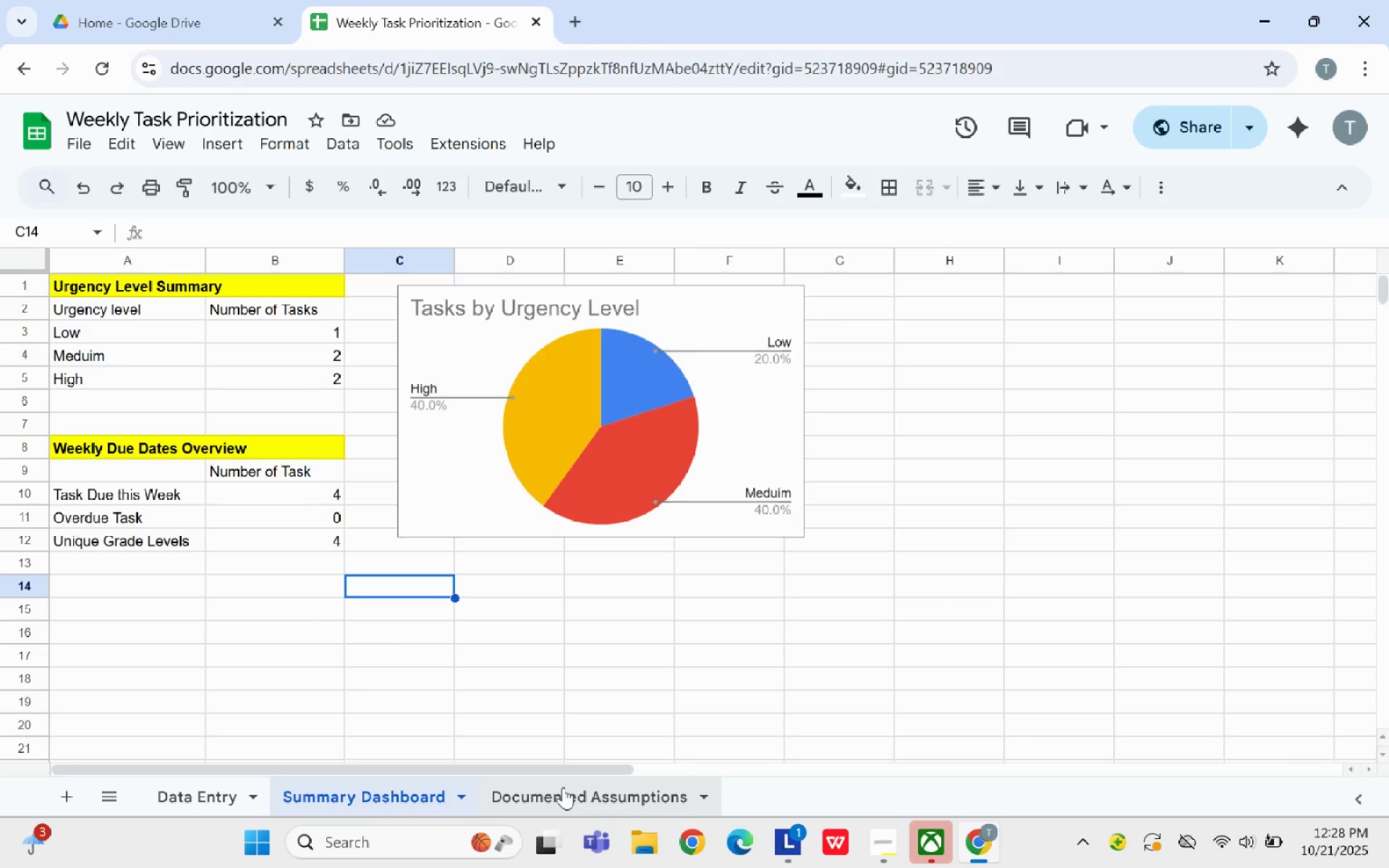 
left_click([563, 787])
 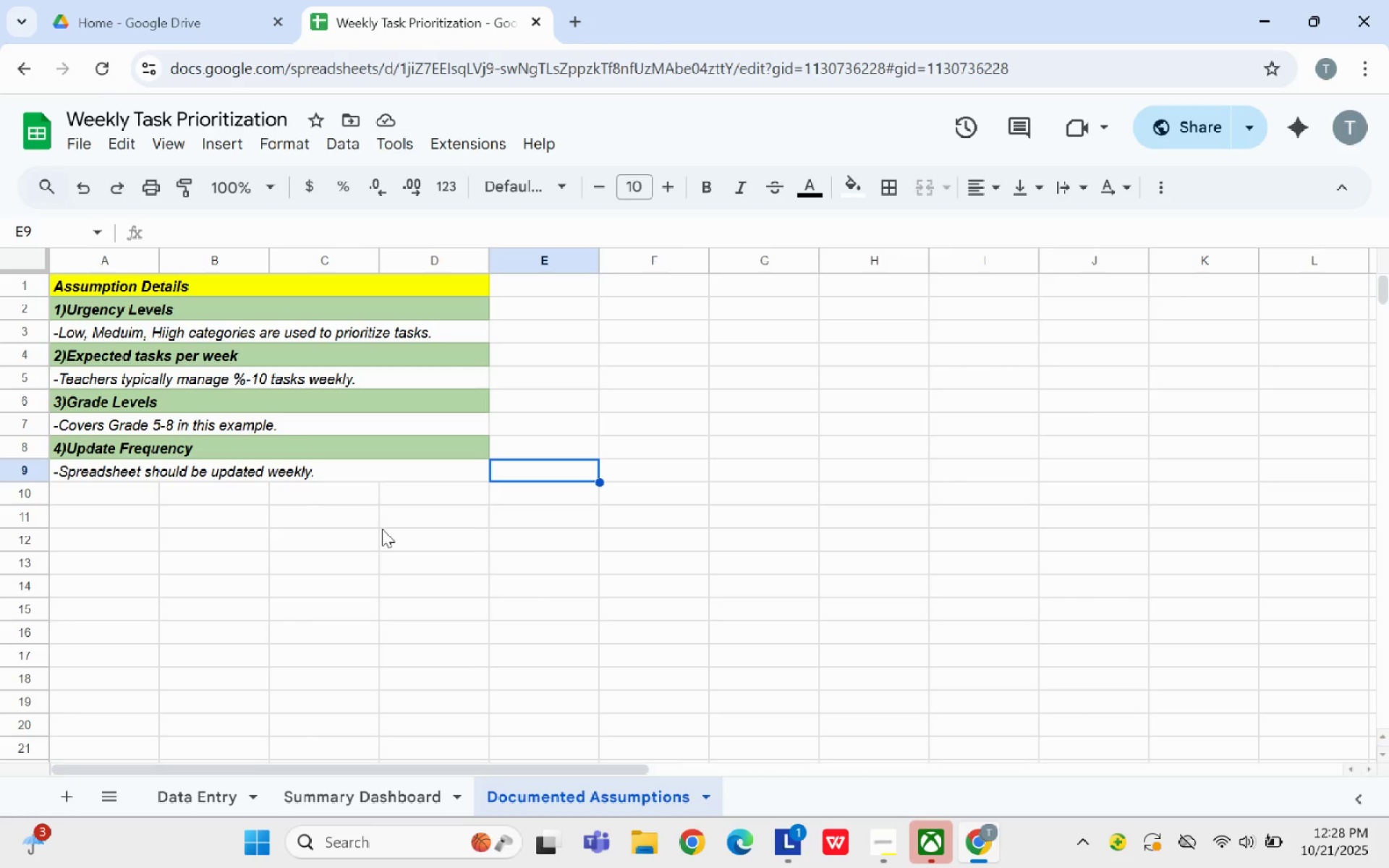 
wait(26.63)
 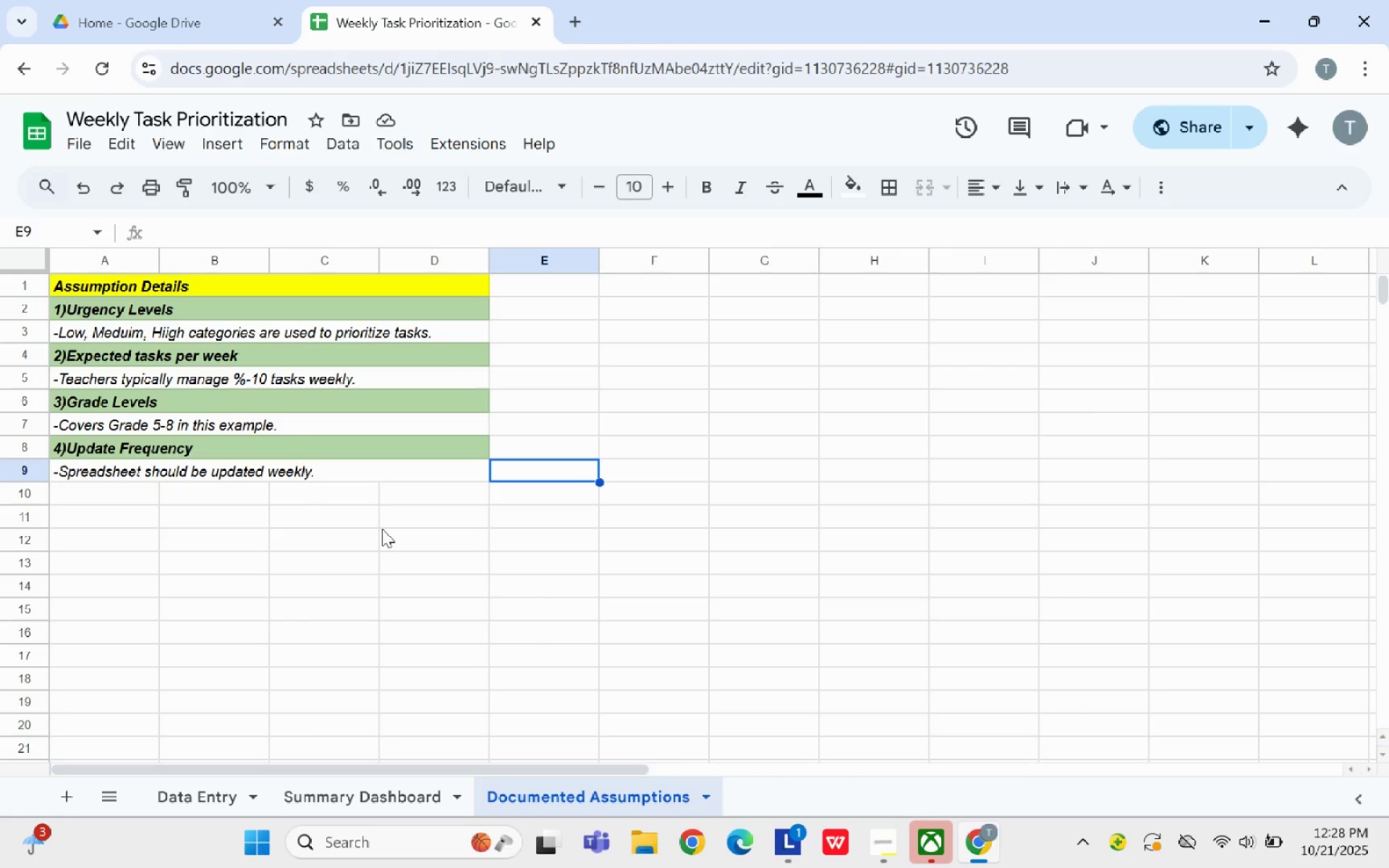 
left_click([456, 482])
 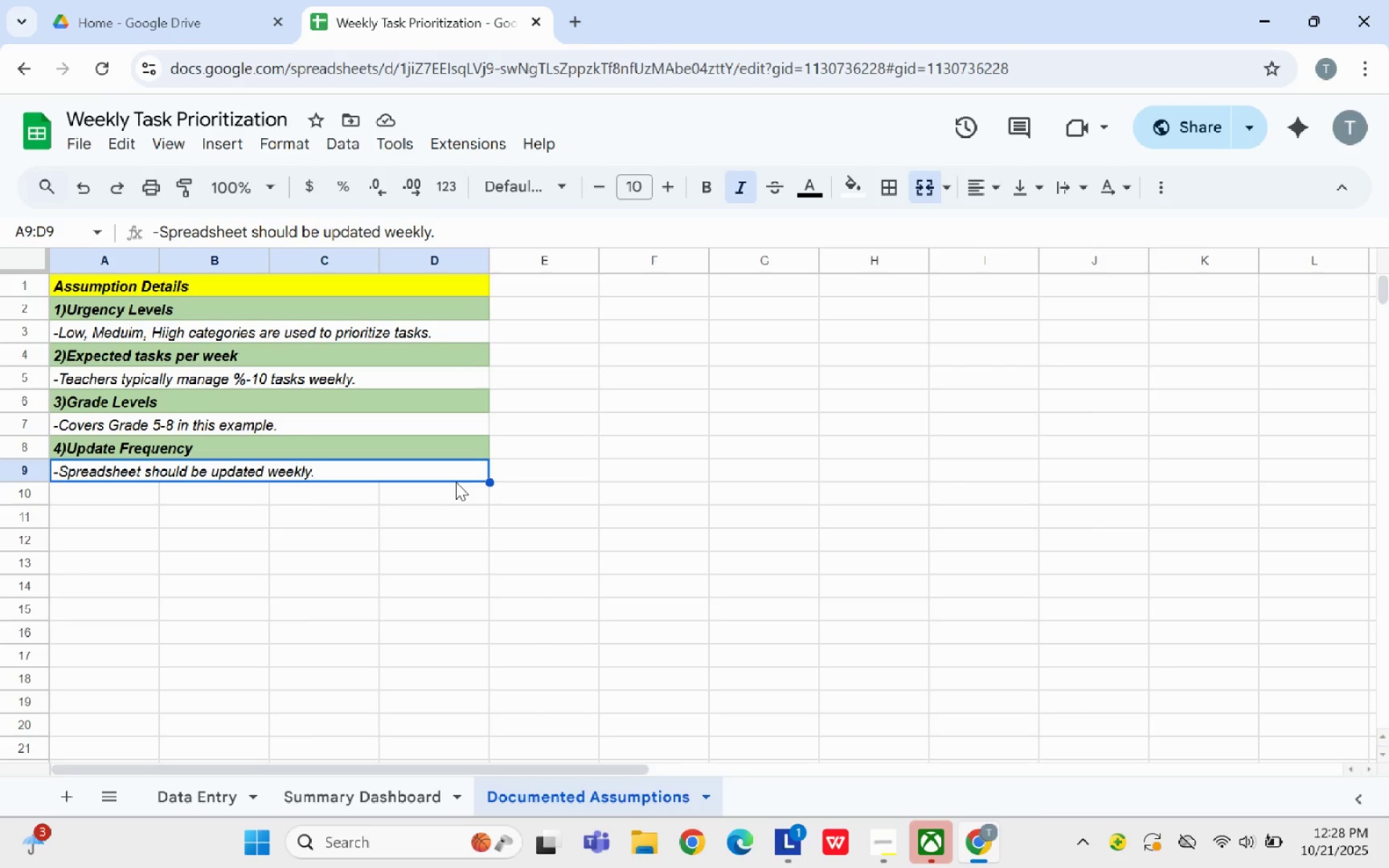 
wait(12.39)
 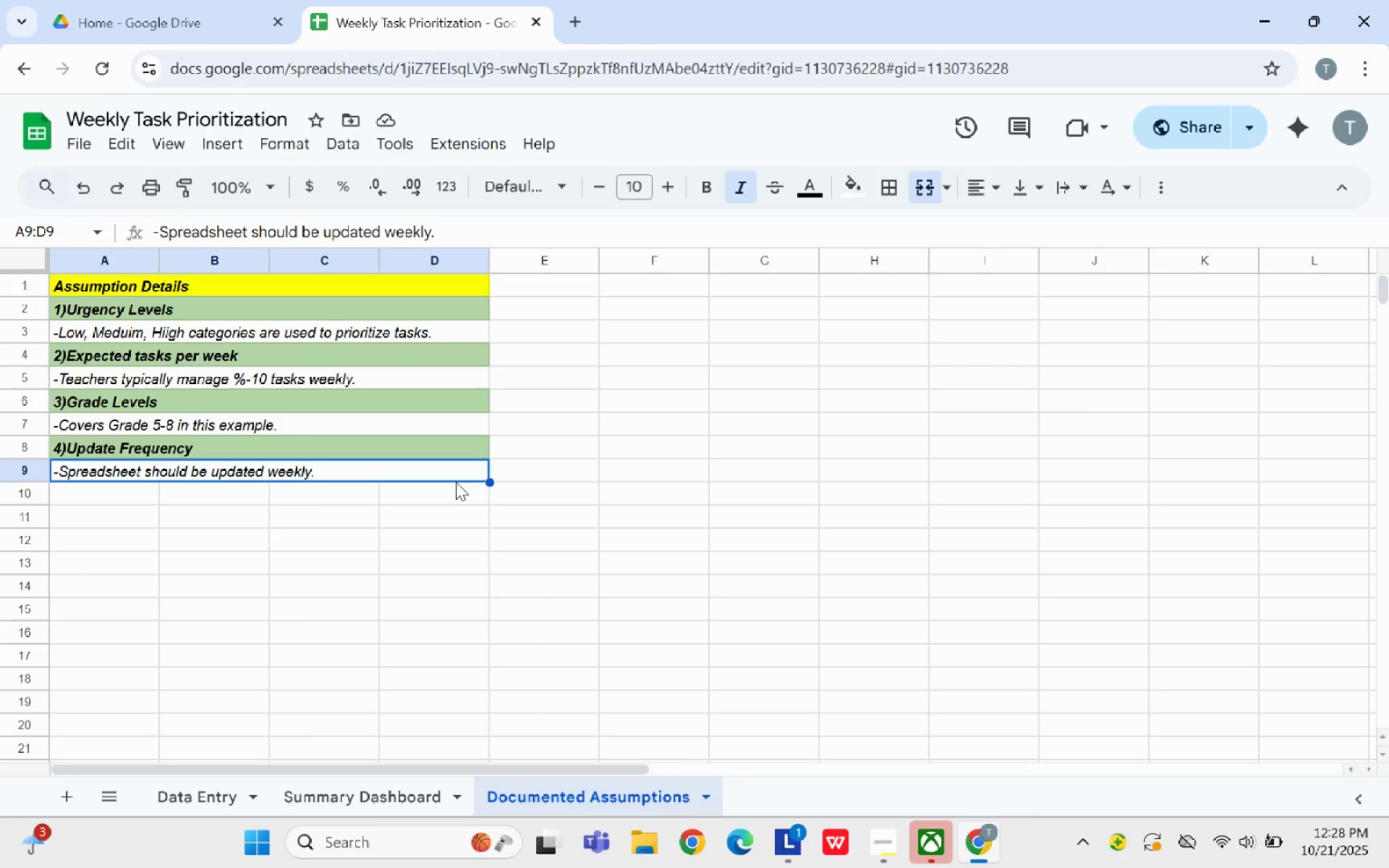 
left_click([616, 417])
 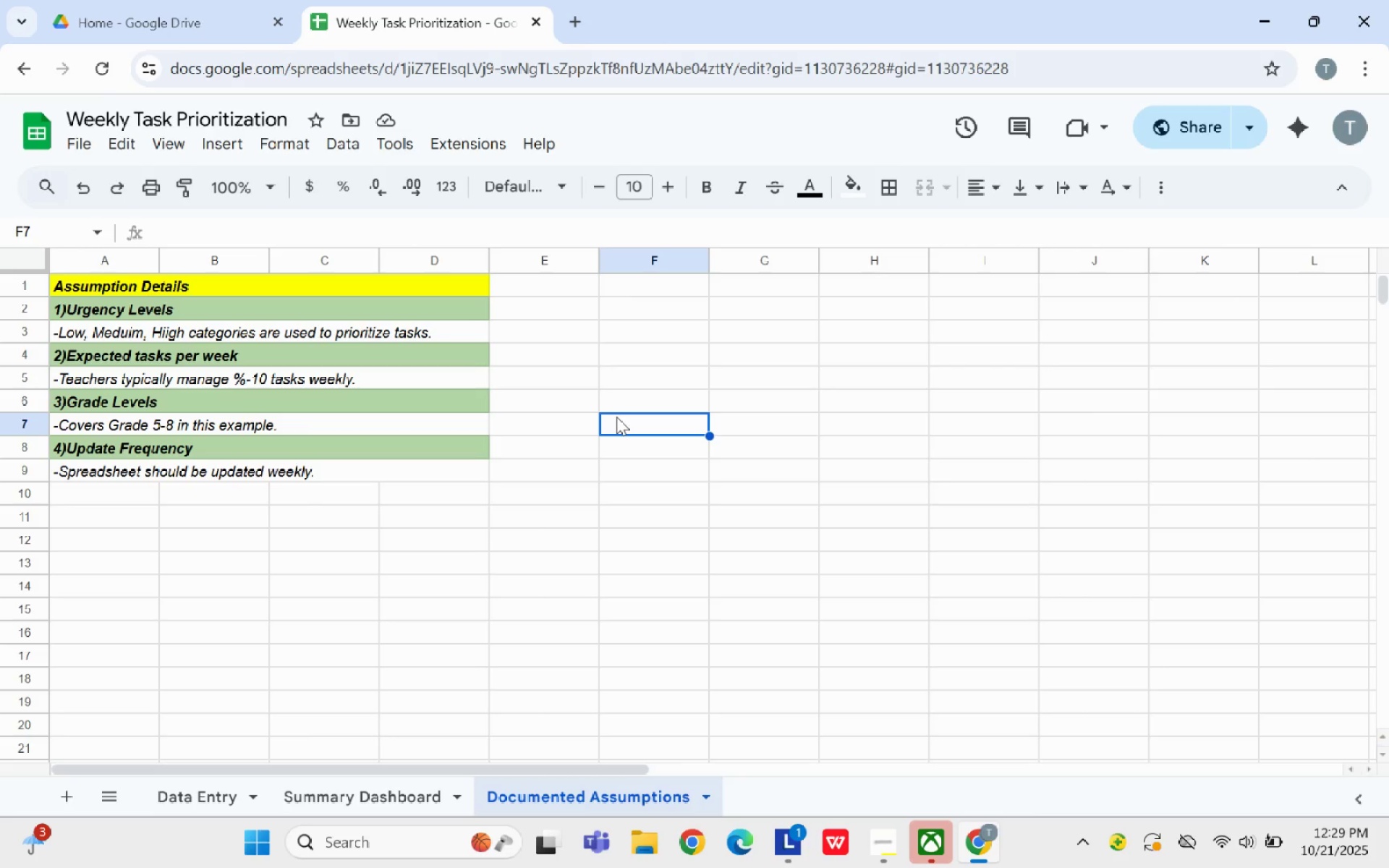 
wait(31.09)
 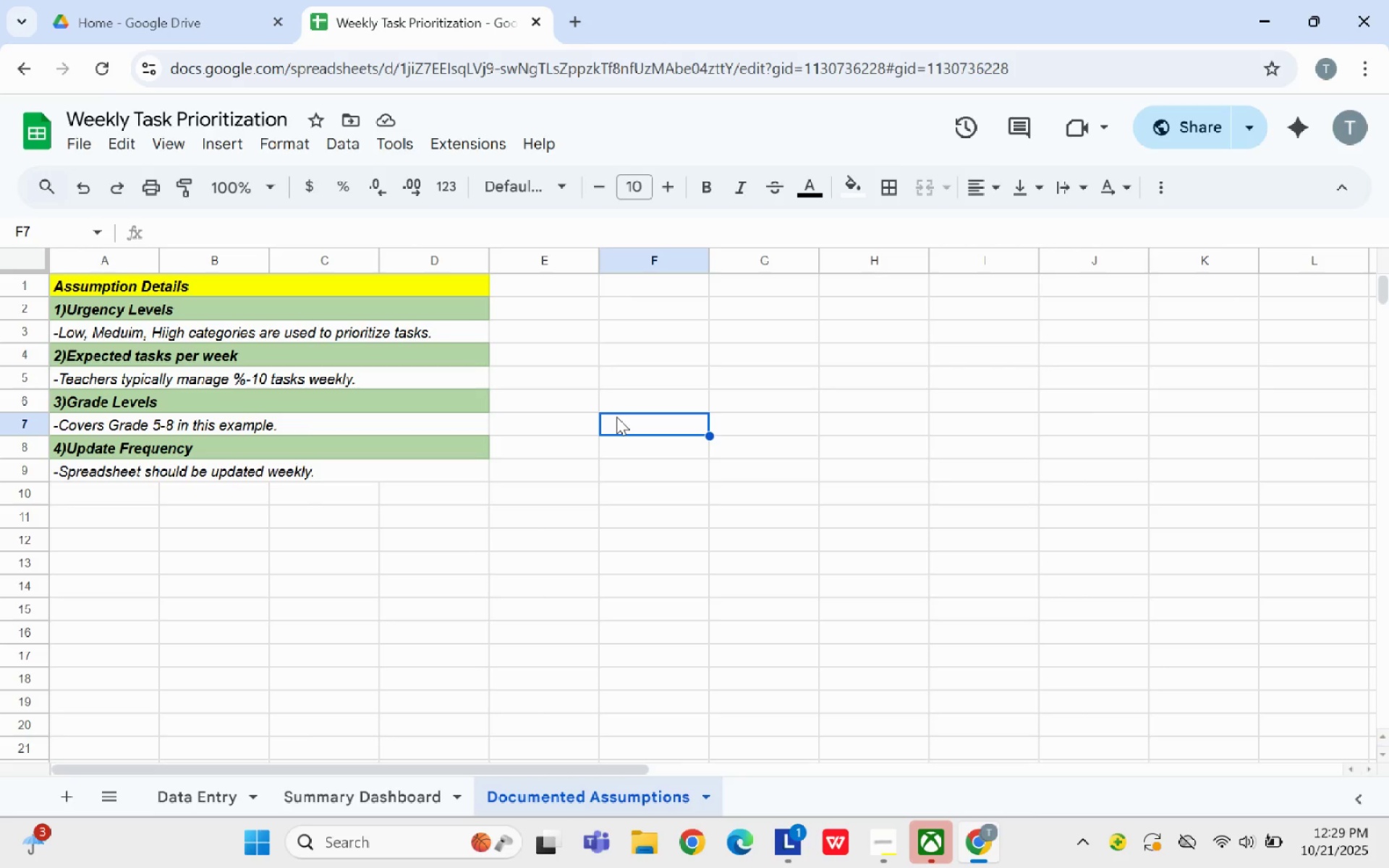 
mouse_move([189, 97])
 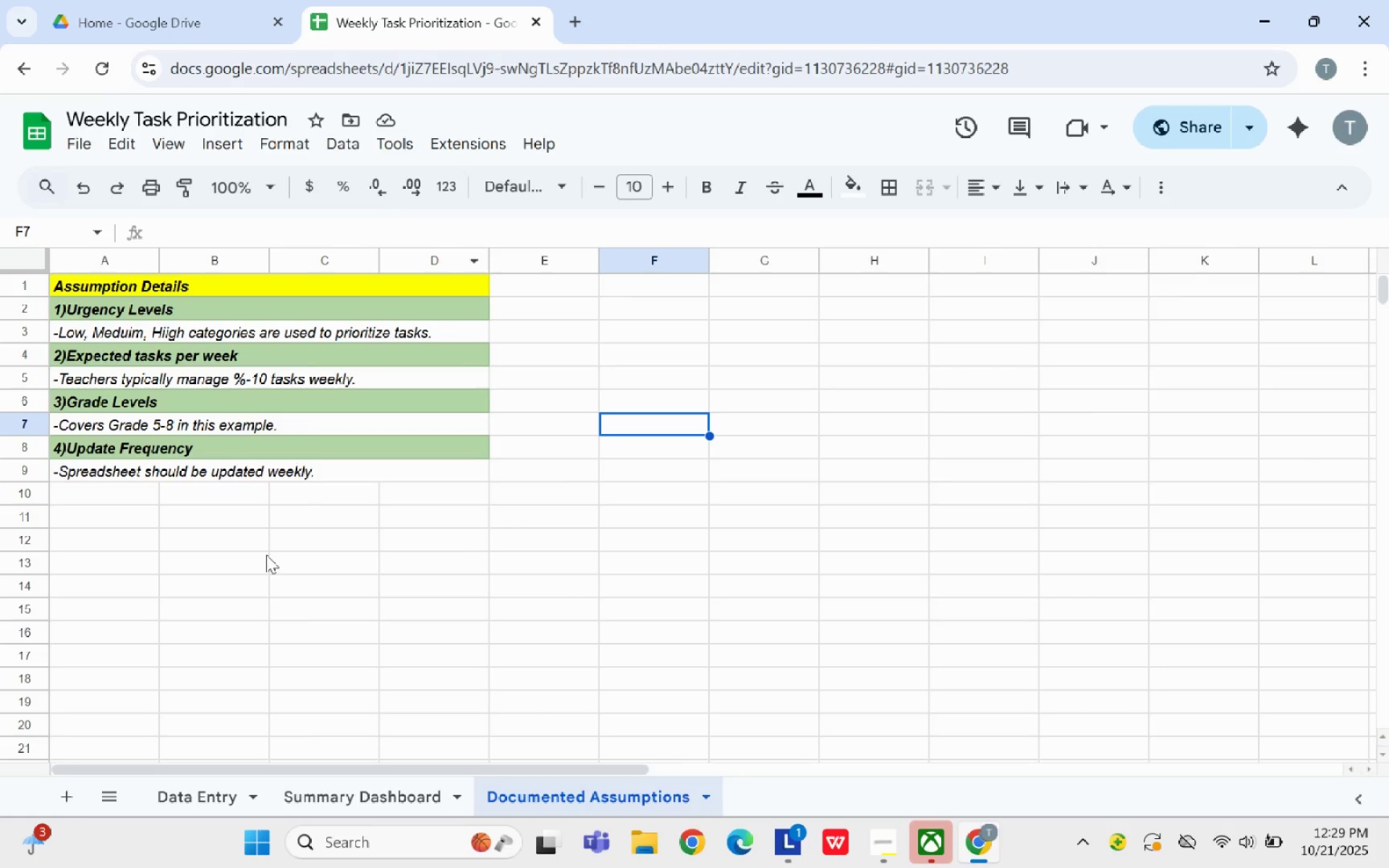 